 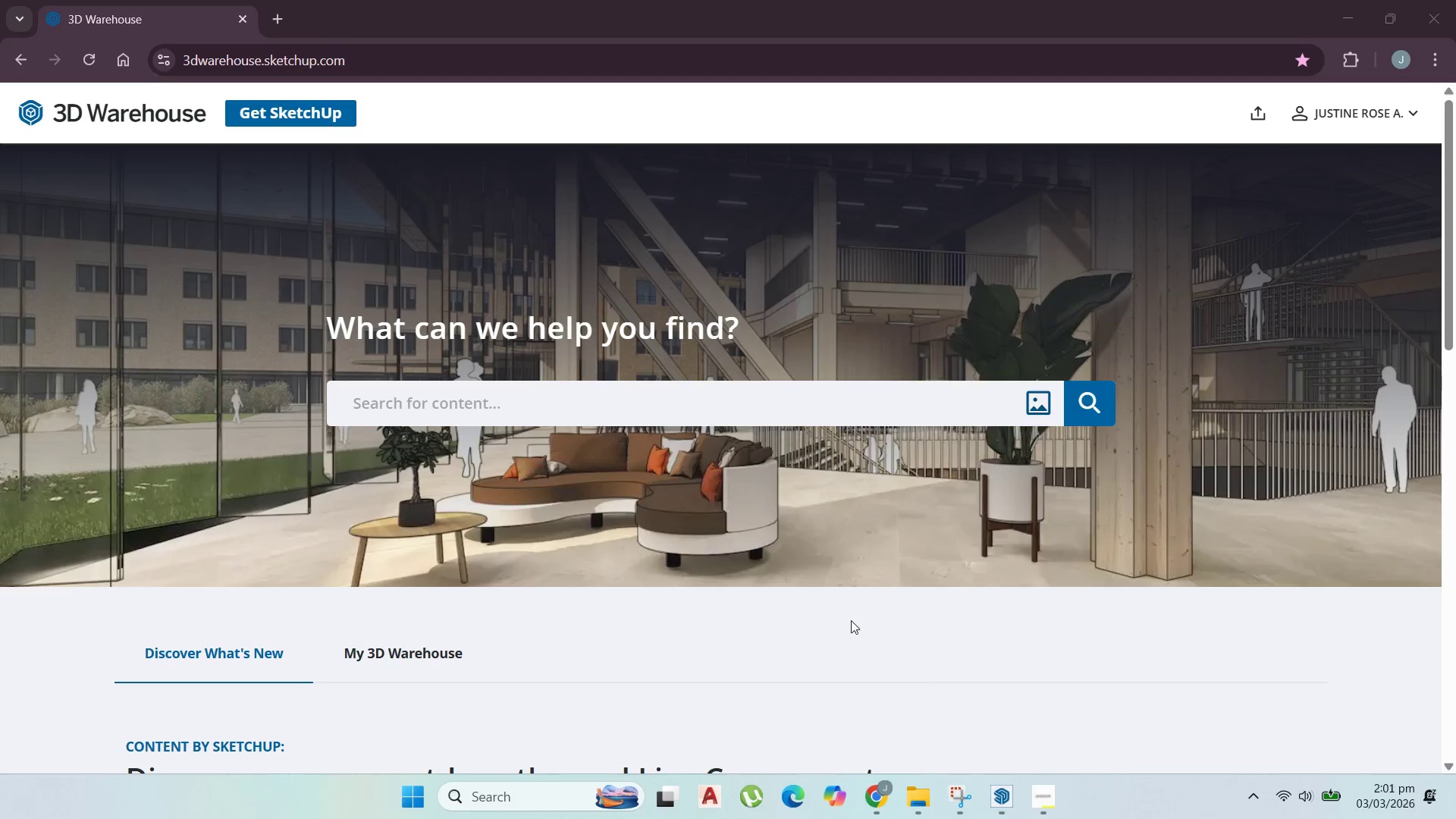 
left_click([642, 403])
 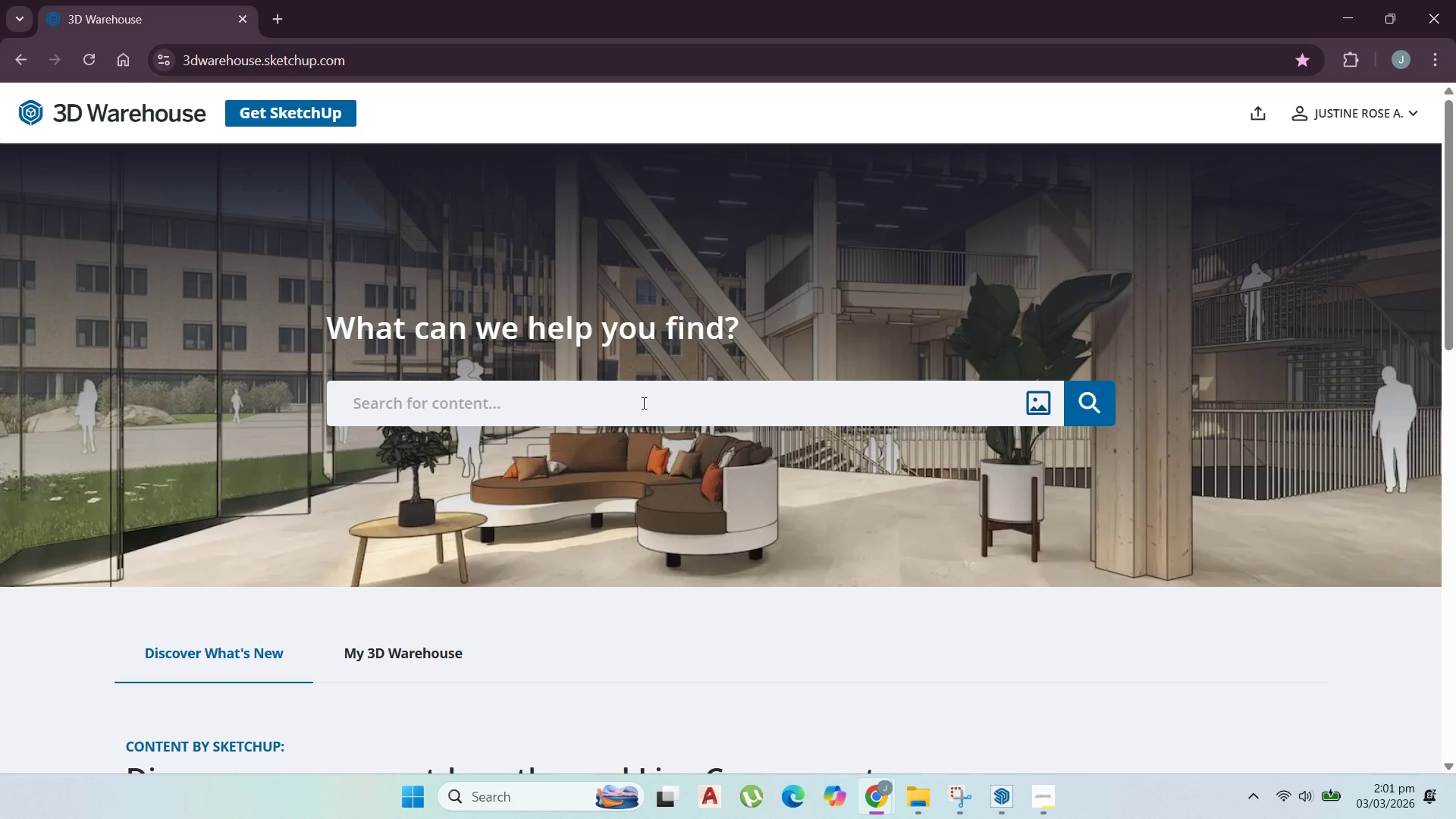 
type(bicyvl)
key(Backspace)
key(Backspace)
type(cle storage)
 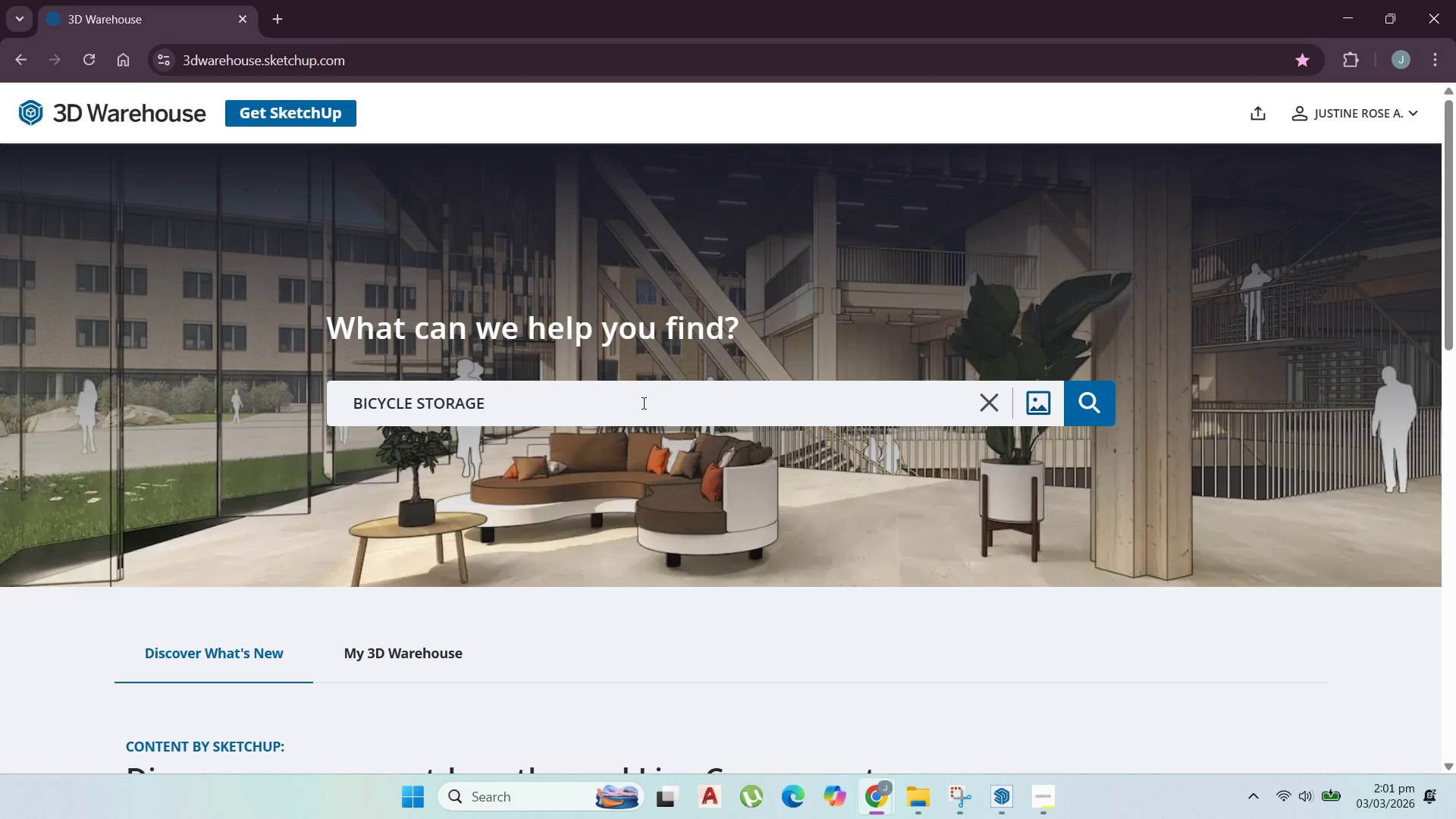 
key(Enter)
 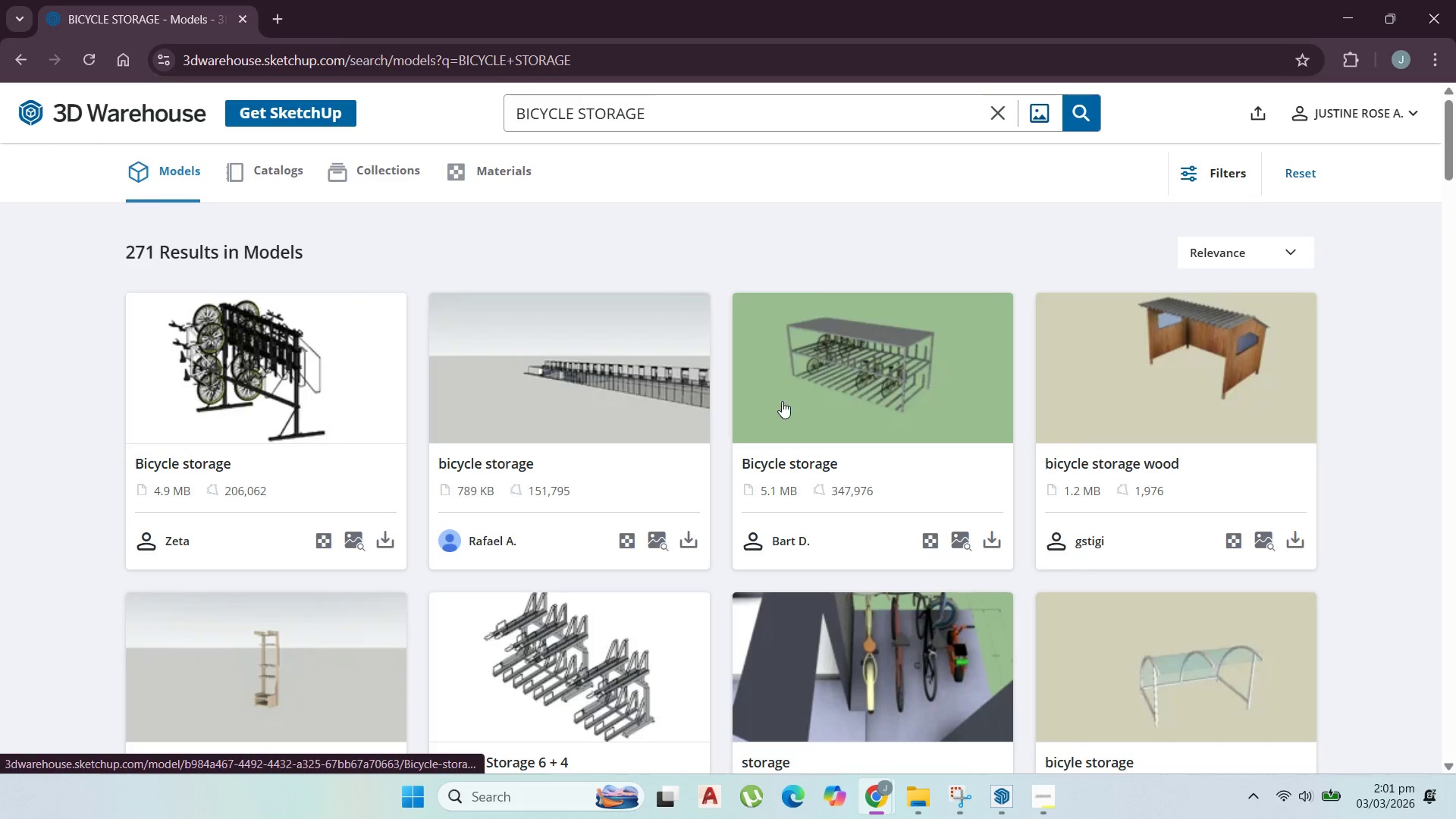 
scroll: coordinate [726, 514], scroll_direction: none, amount: 0.0
 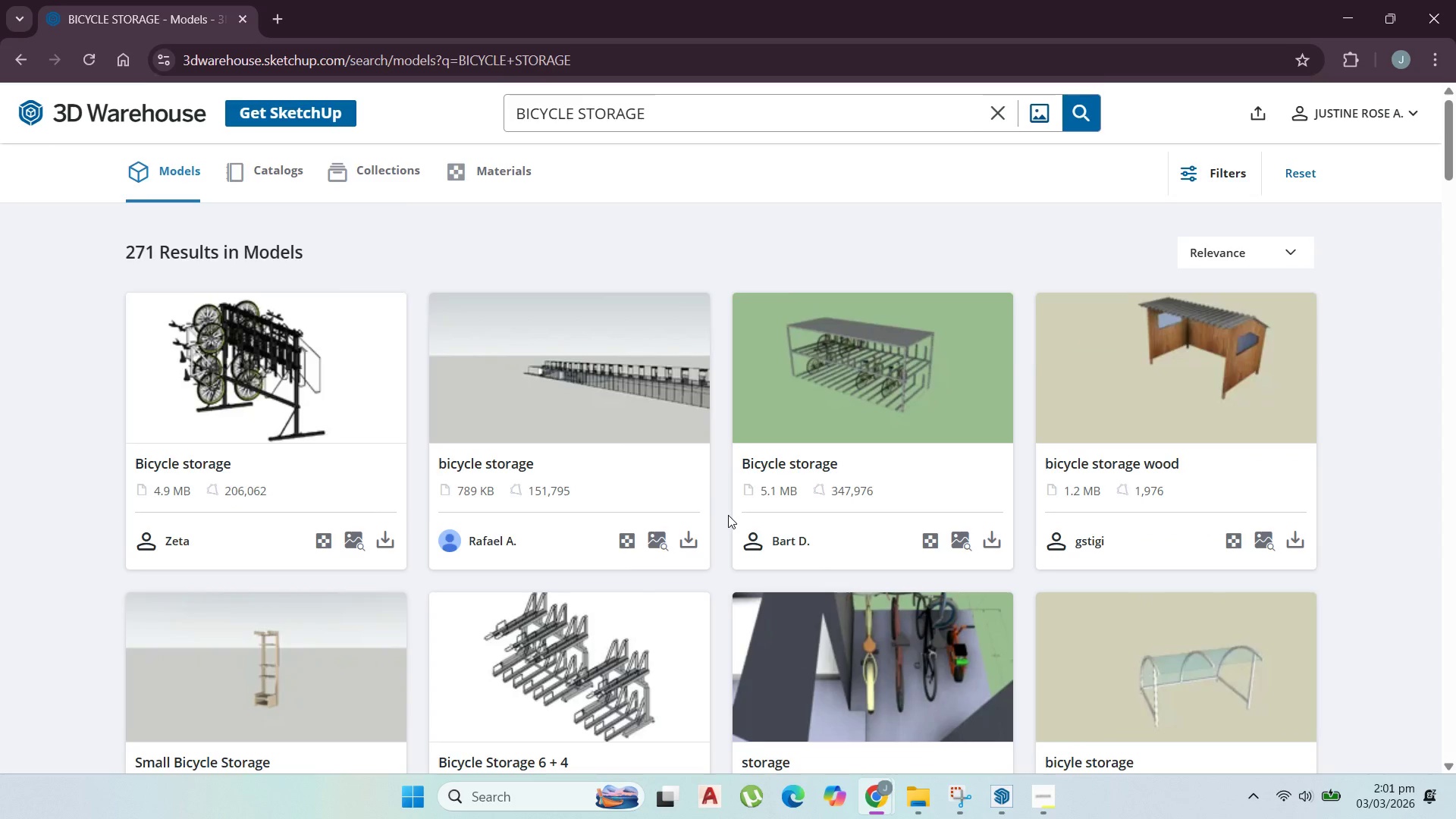 
scroll: coordinate [730, 516], scroll_direction: down, amount: 5.0
 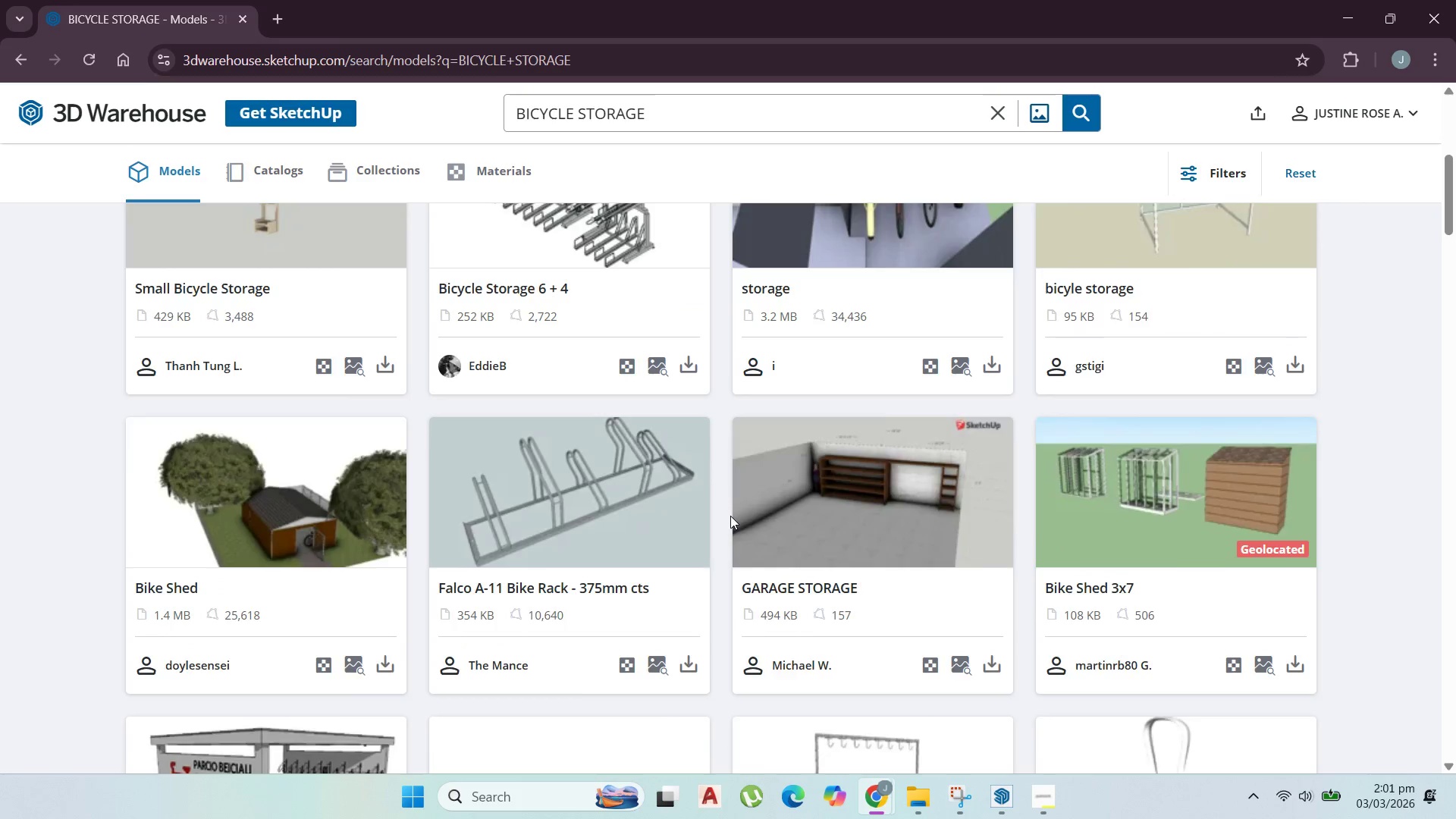 
scroll: coordinate [733, 516], scroll_direction: up, amount: 6.0
 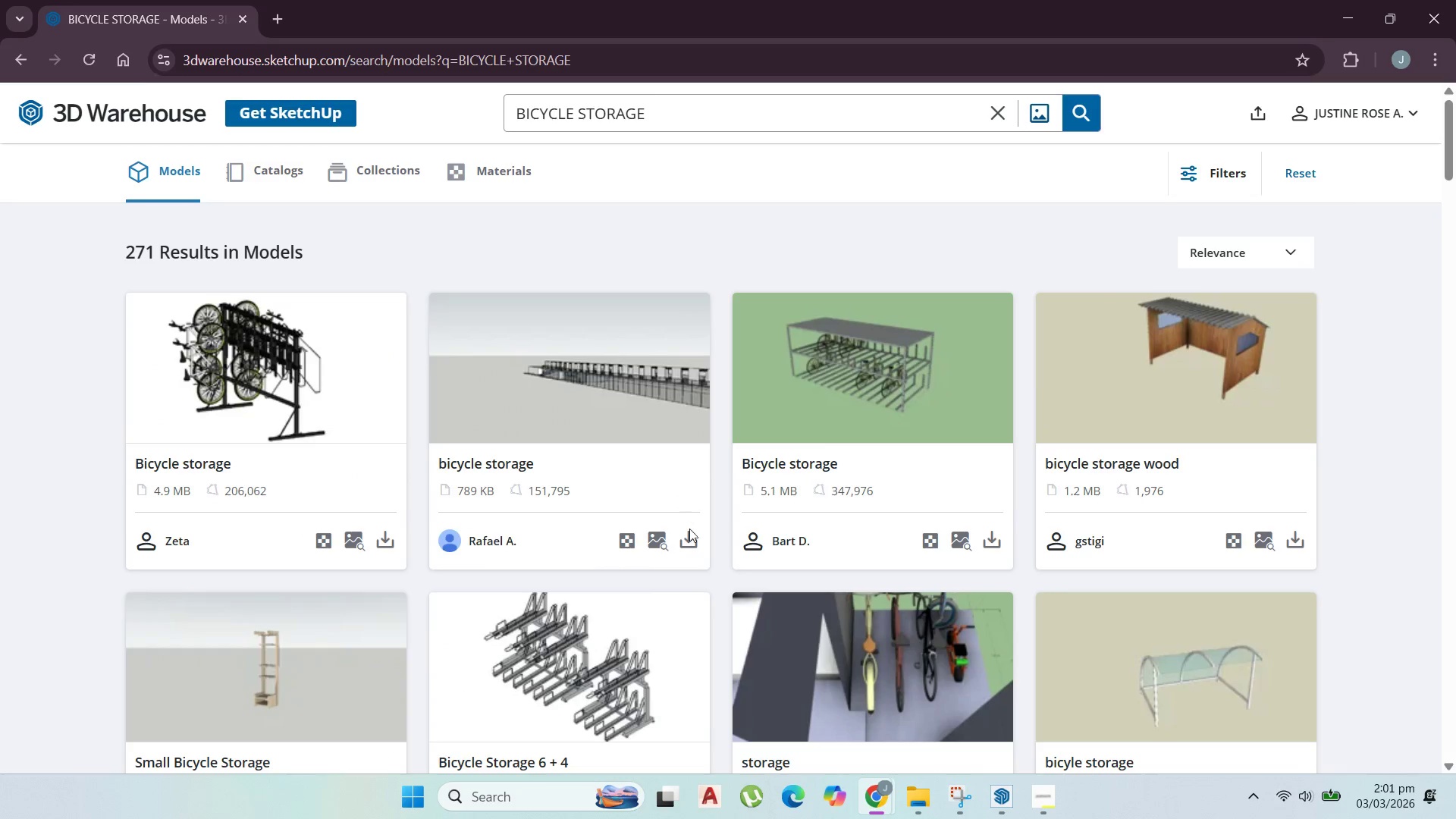 
left_click([691, 541])
 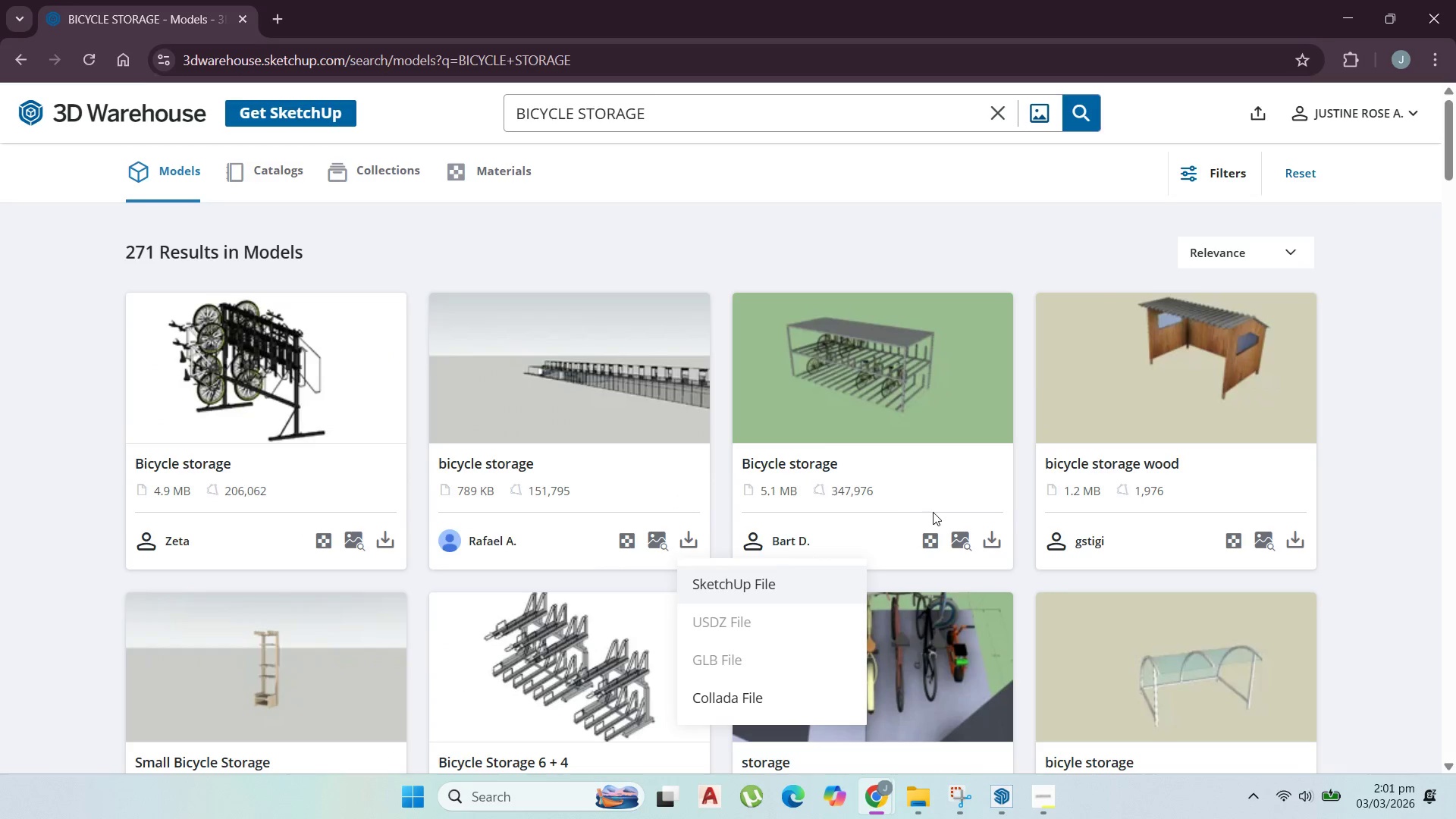 
left_click([795, 580])
 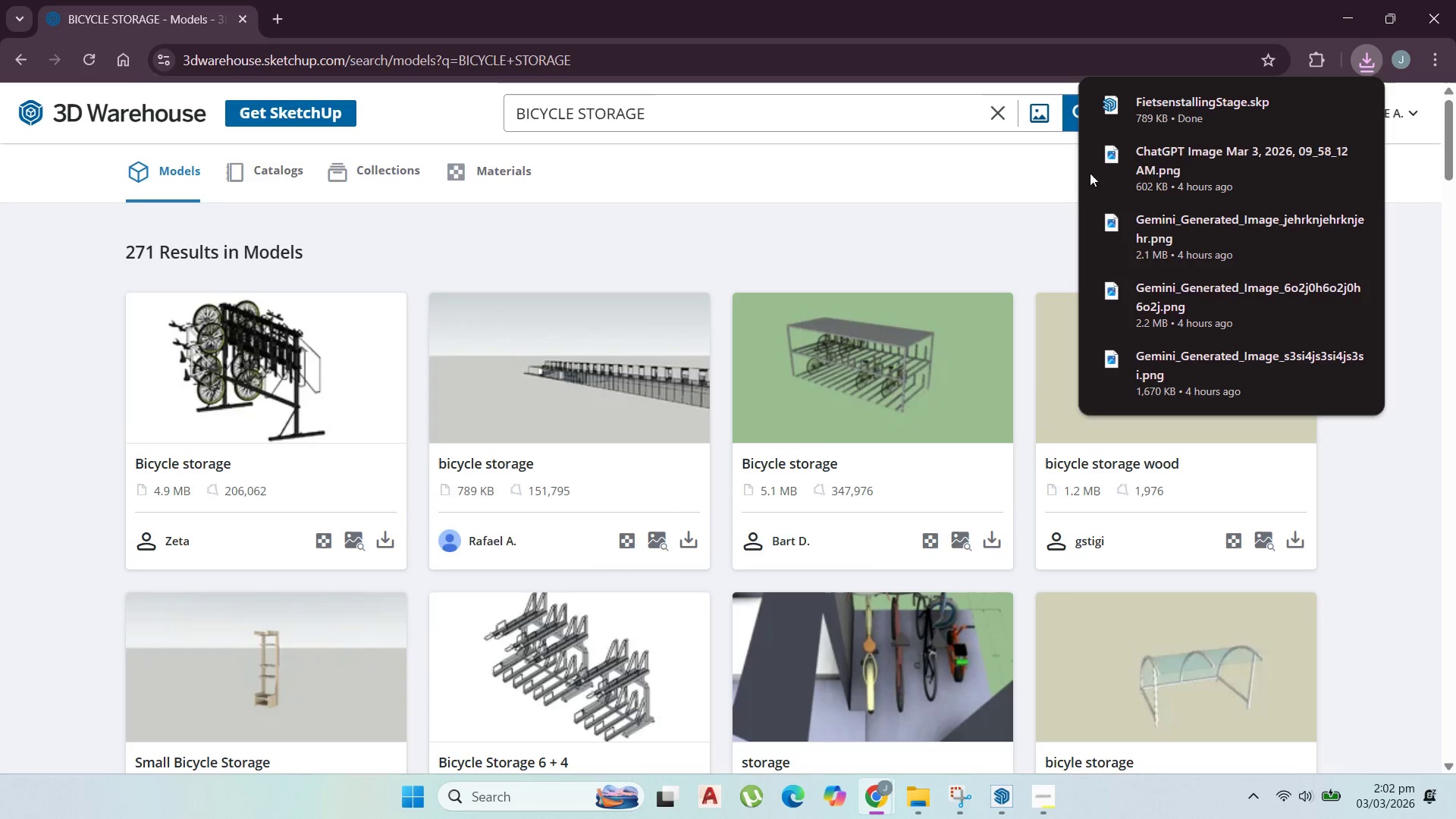 
left_click([1200, 113])
 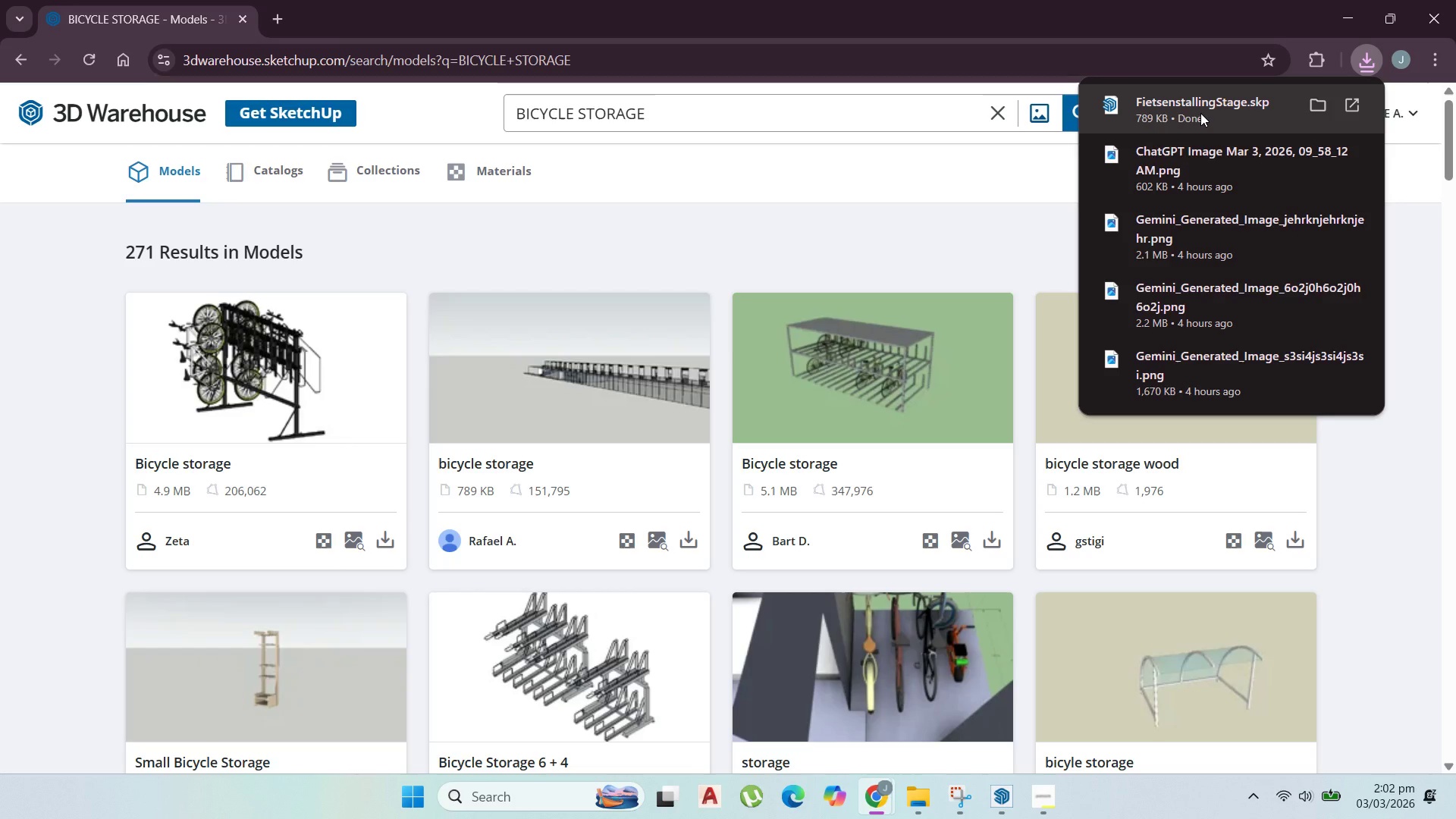 
wait(22.84)
 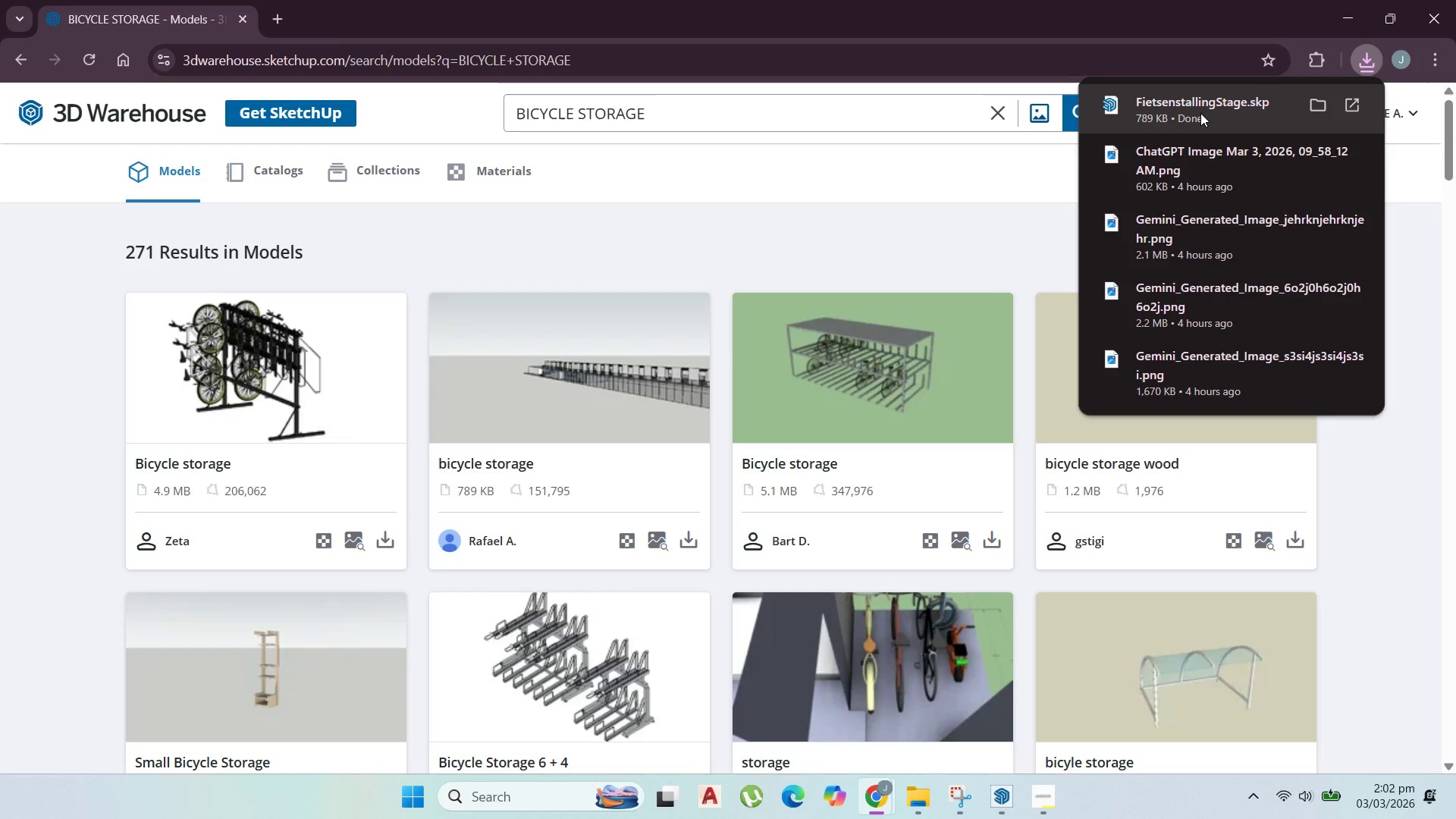 
left_click([1363, 71])
 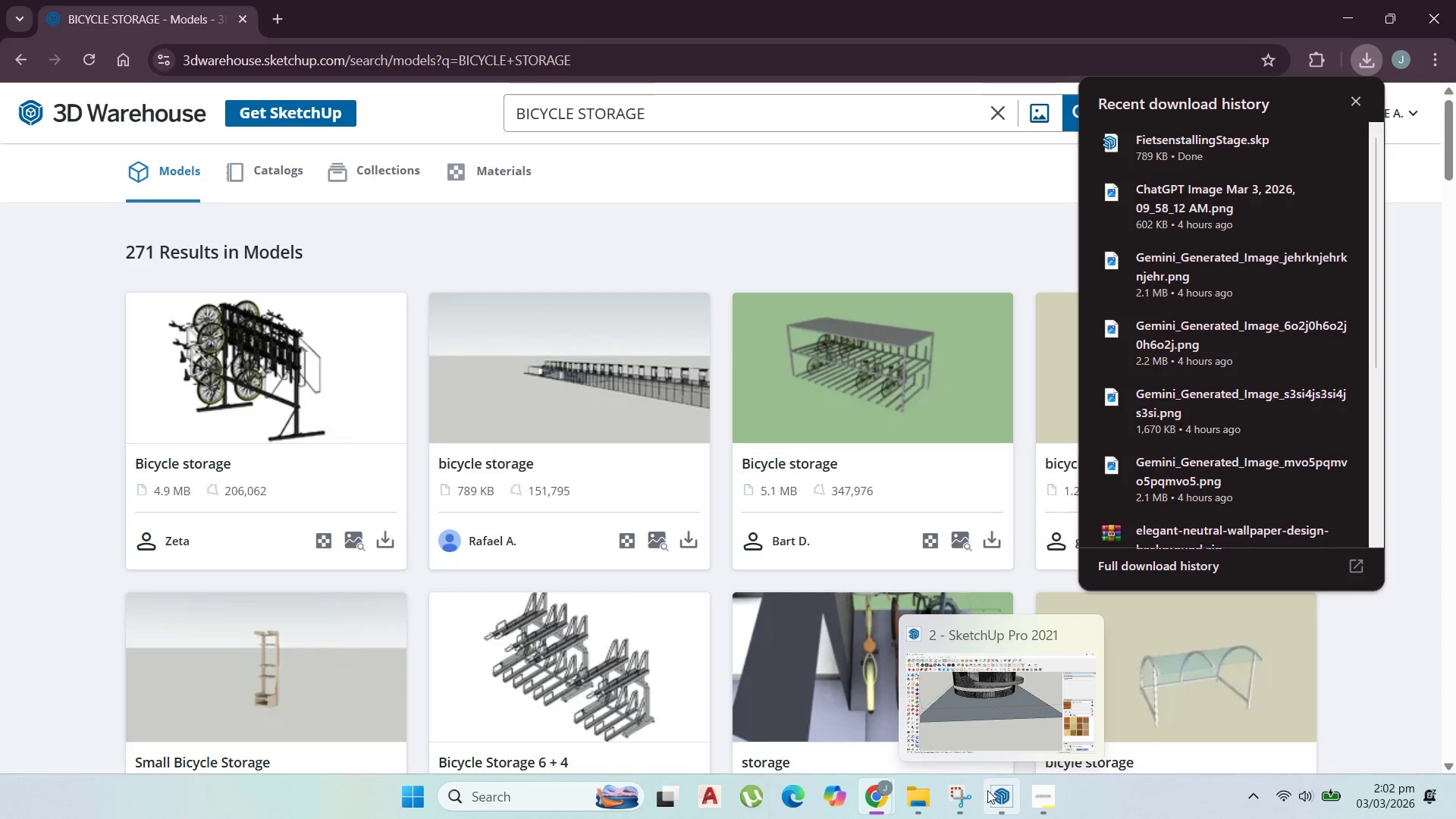 
wait(6.31)
 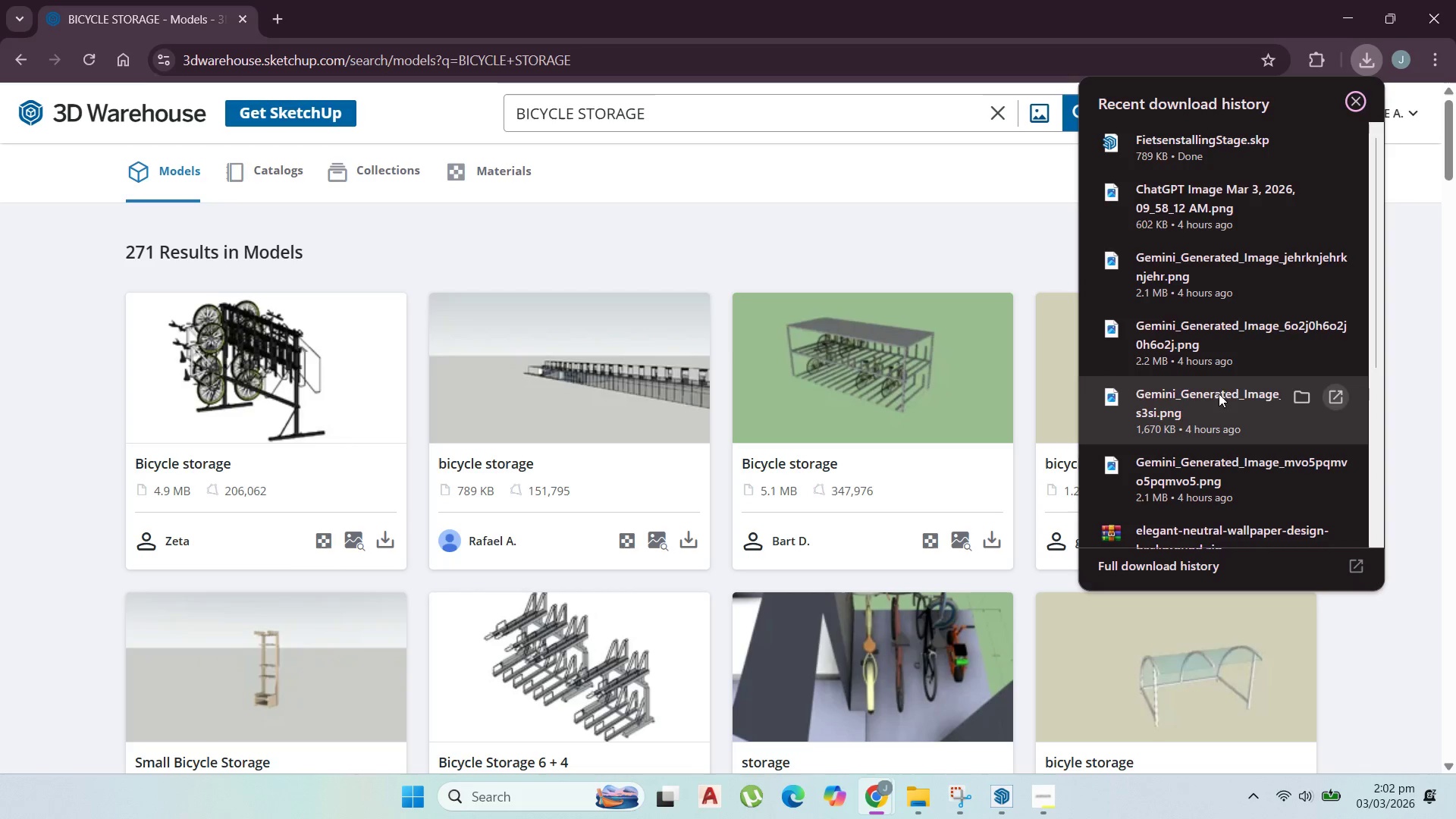 
left_click([1024, 635])
 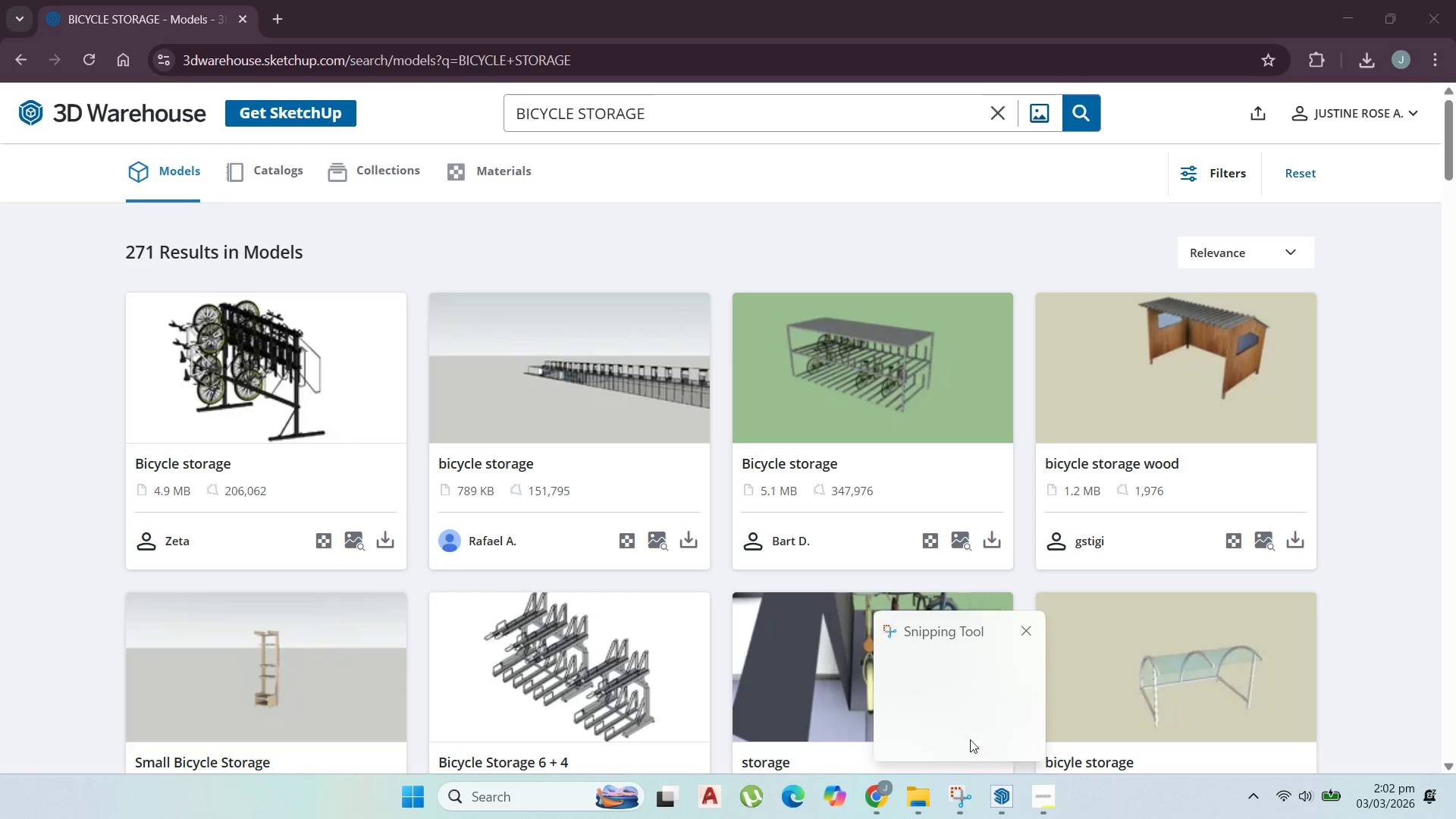 
left_click([1050, 787])
 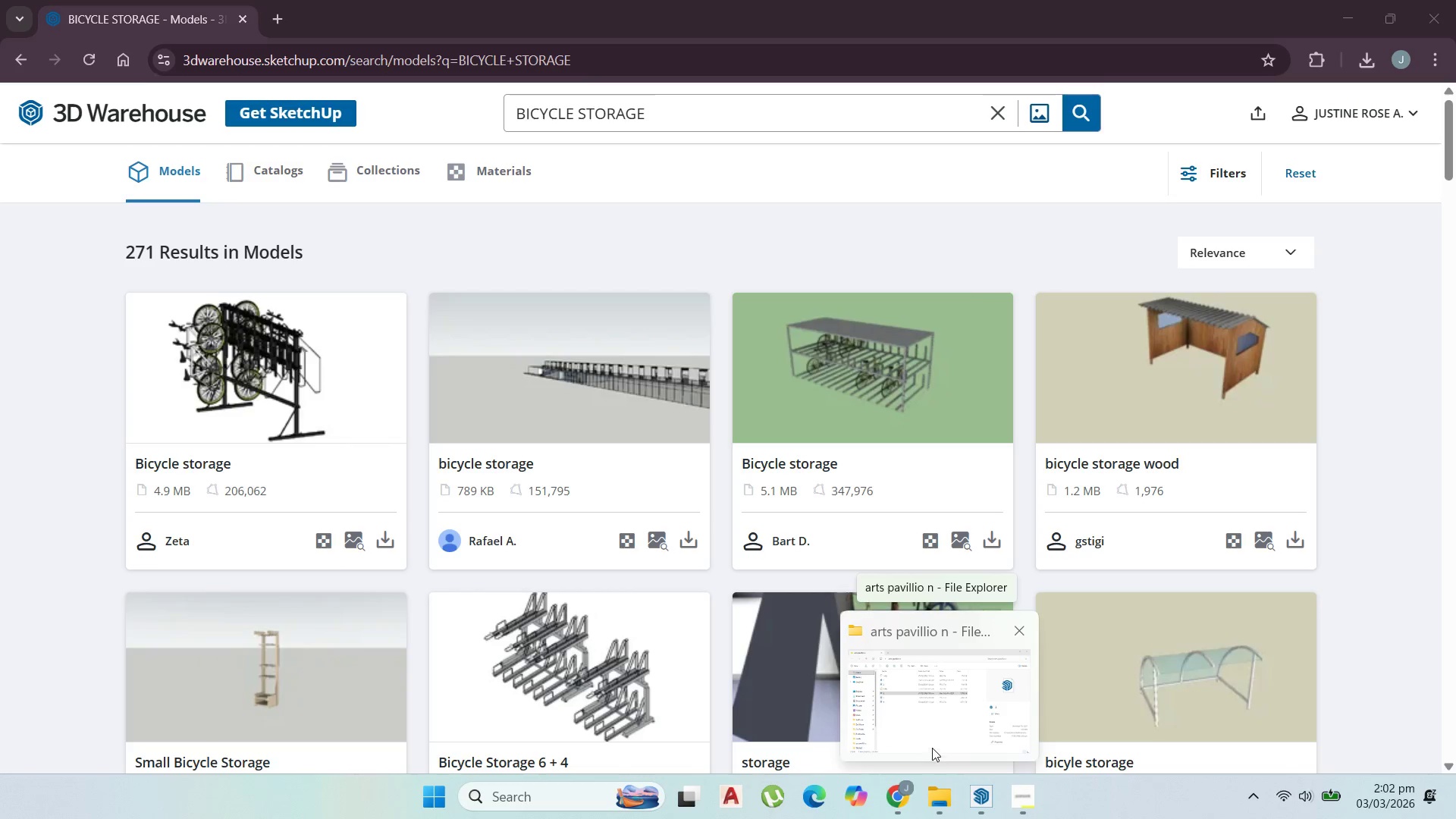 
wait(7.06)
 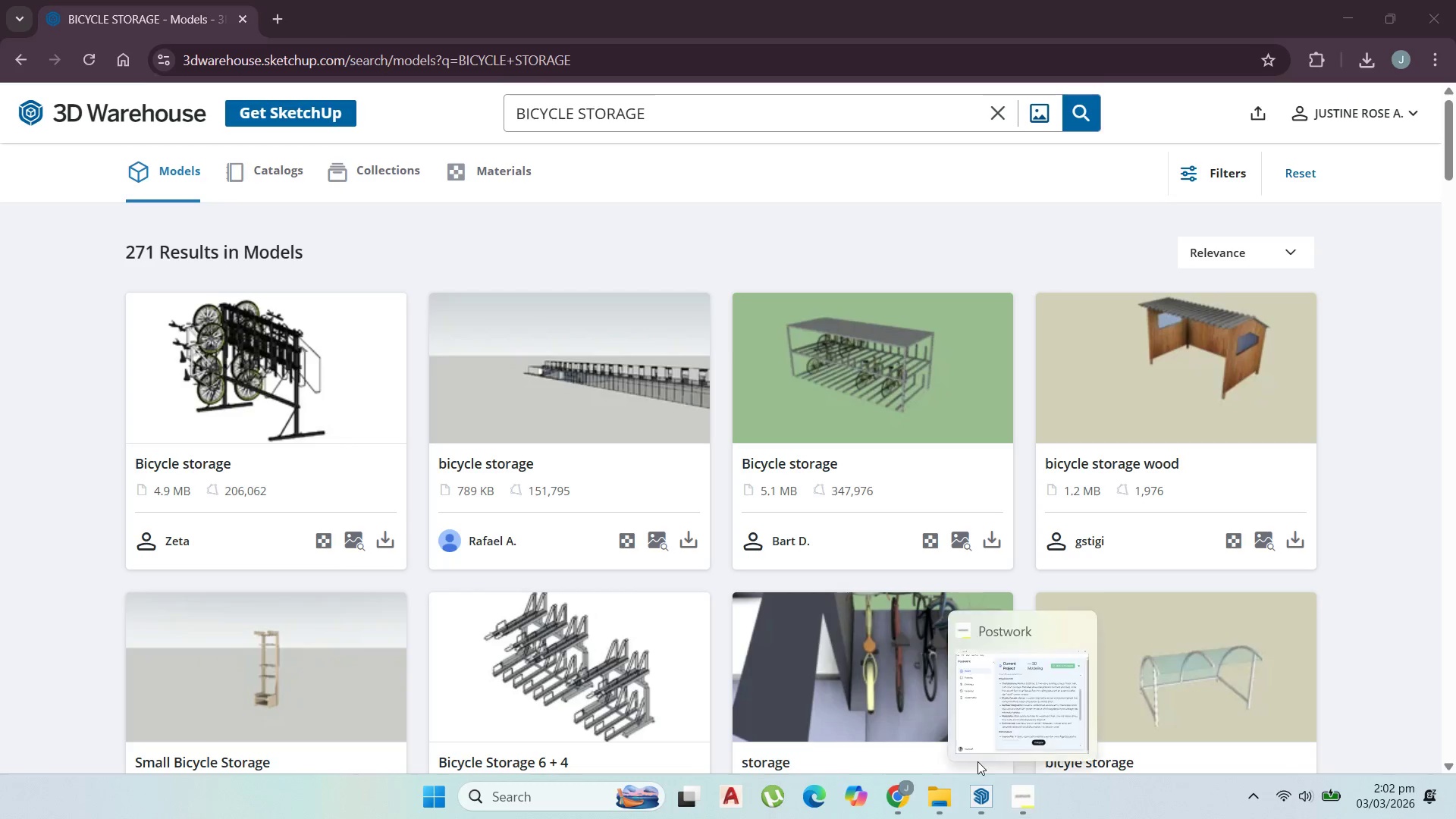 
left_click([1044, 802])
 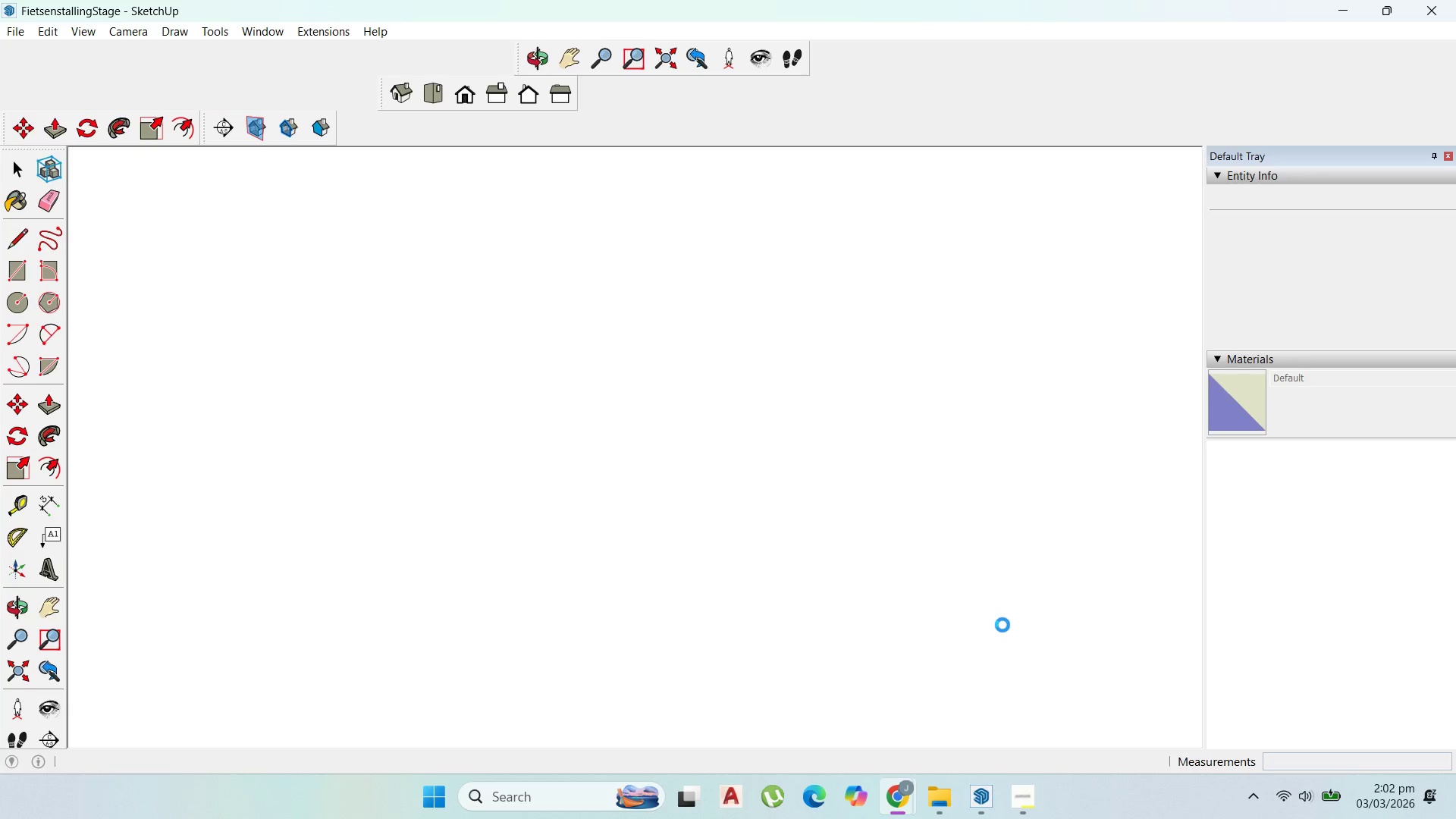 
wait(9.66)
 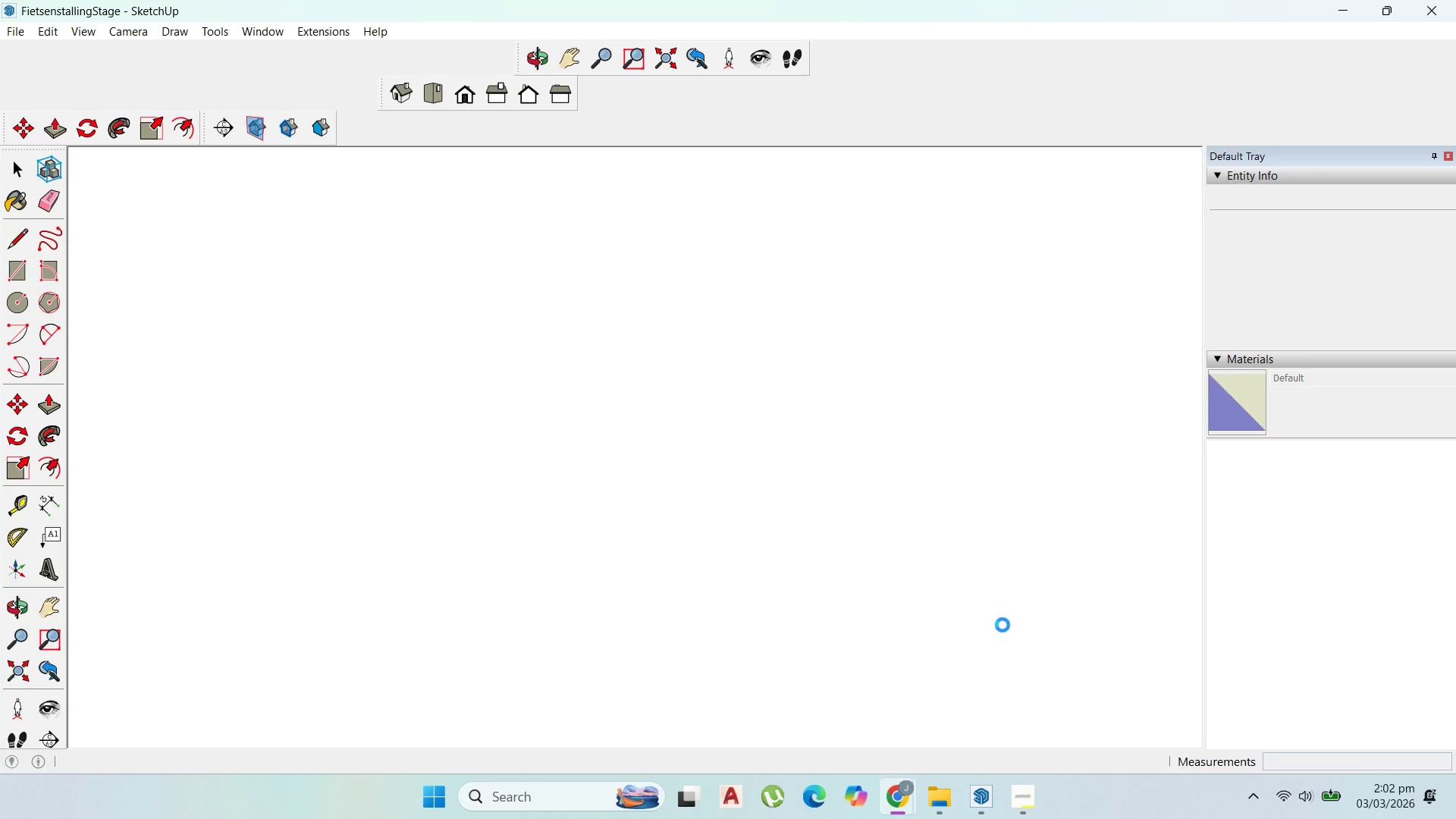 
scroll: coordinate [679, 494], scroll_direction: down, amount: 7.0
 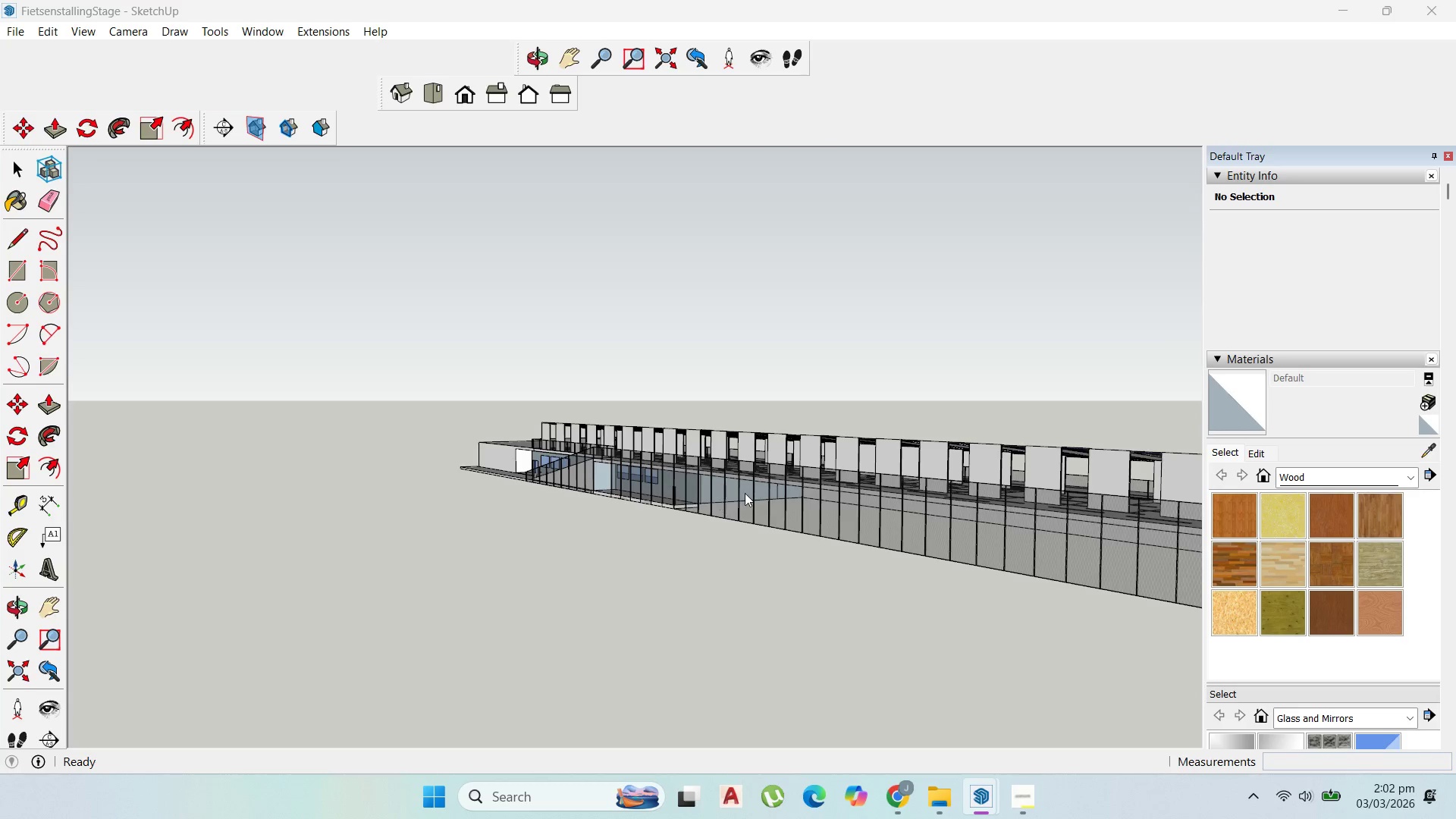 
left_click([561, 475])
 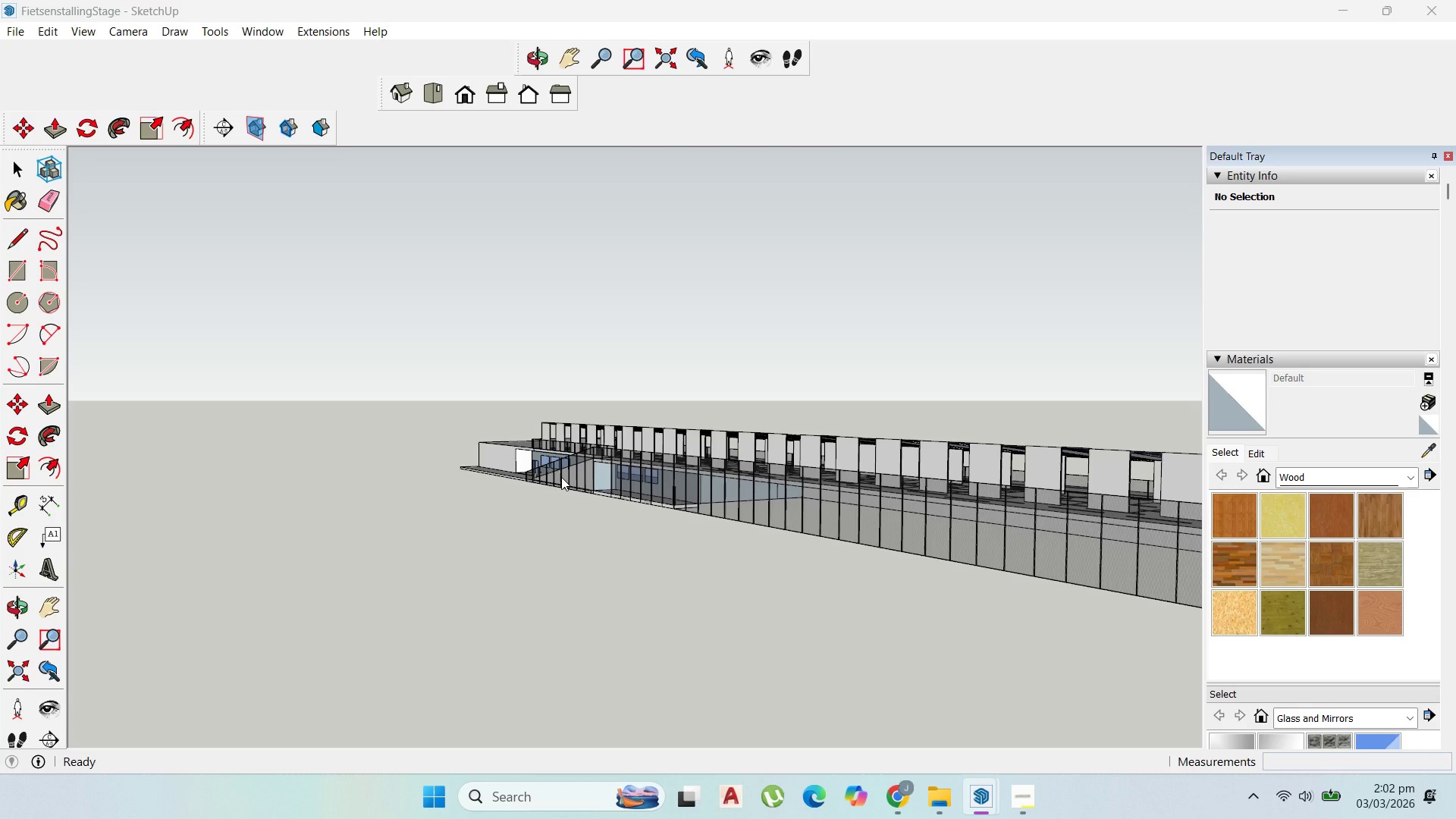 
scroll: coordinate [583, 476], scroll_direction: up, amount: 8.0
 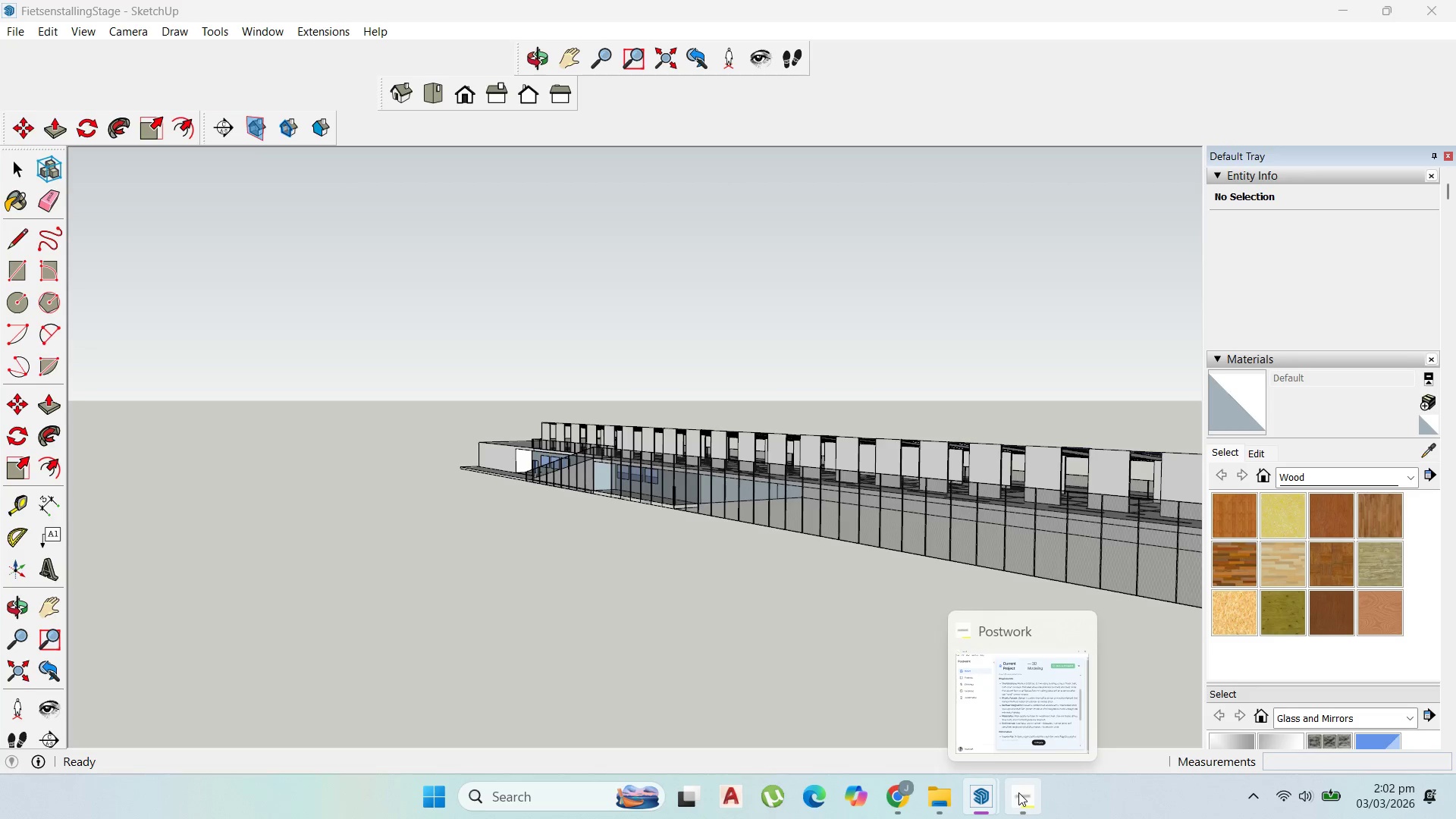 
left_click([1018, 792])
 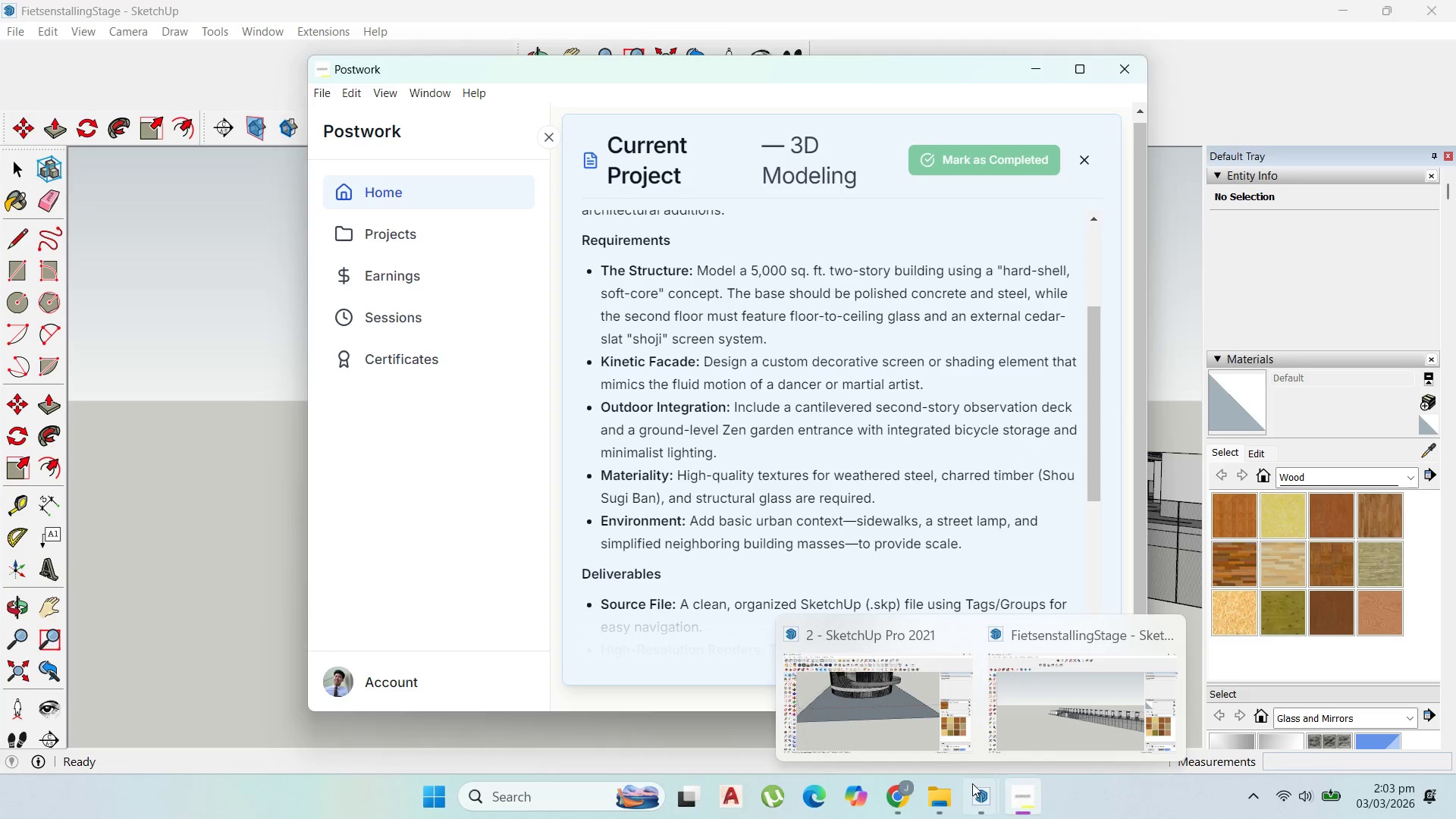 
left_click([1044, 699])
 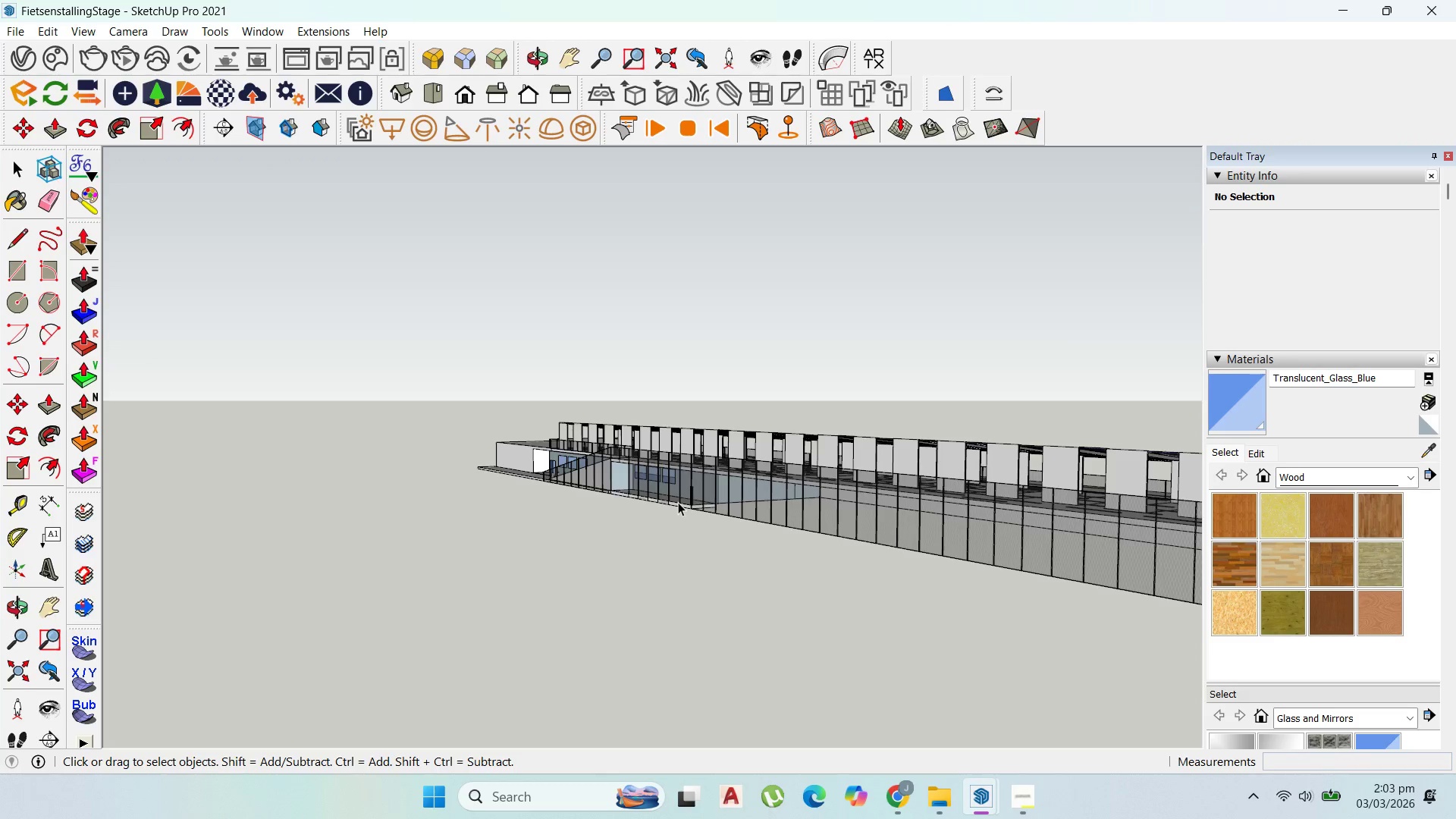 
wait(5.12)
 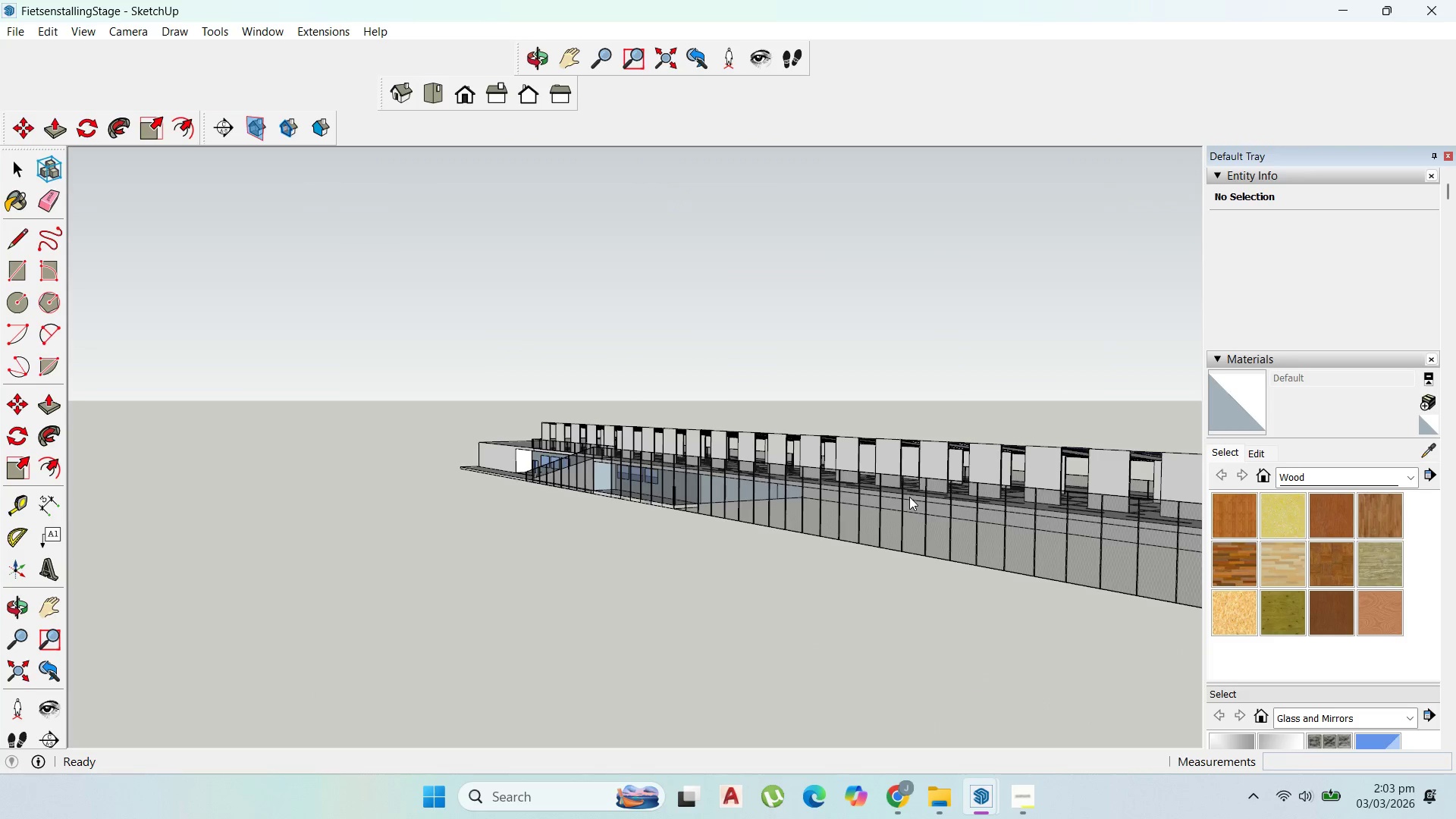 
scroll: coordinate [744, 497], scroll_direction: down, amount: 7.0
 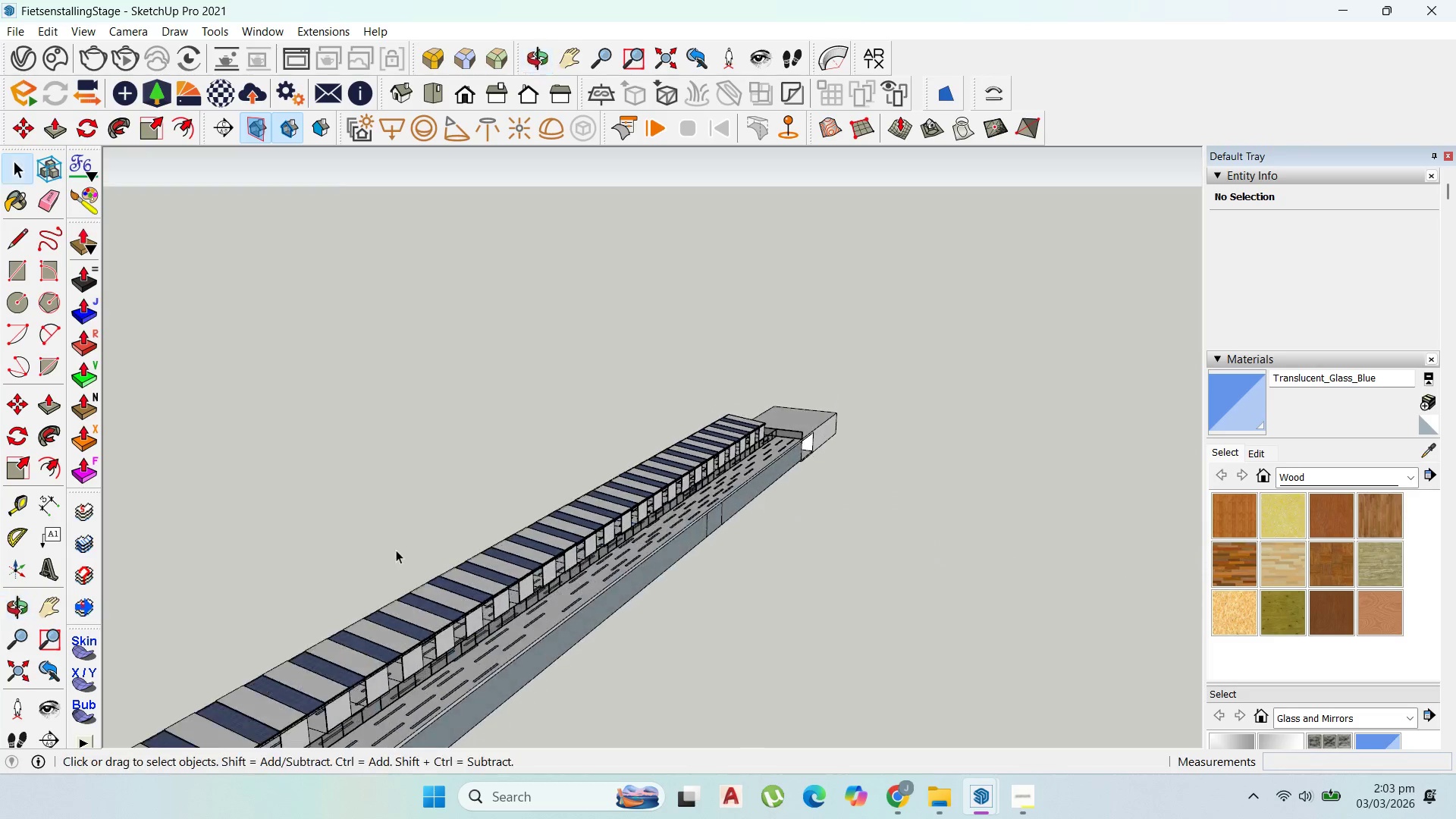 
scroll: coordinate [654, 475], scroll_direction: up, amount: 18.0
 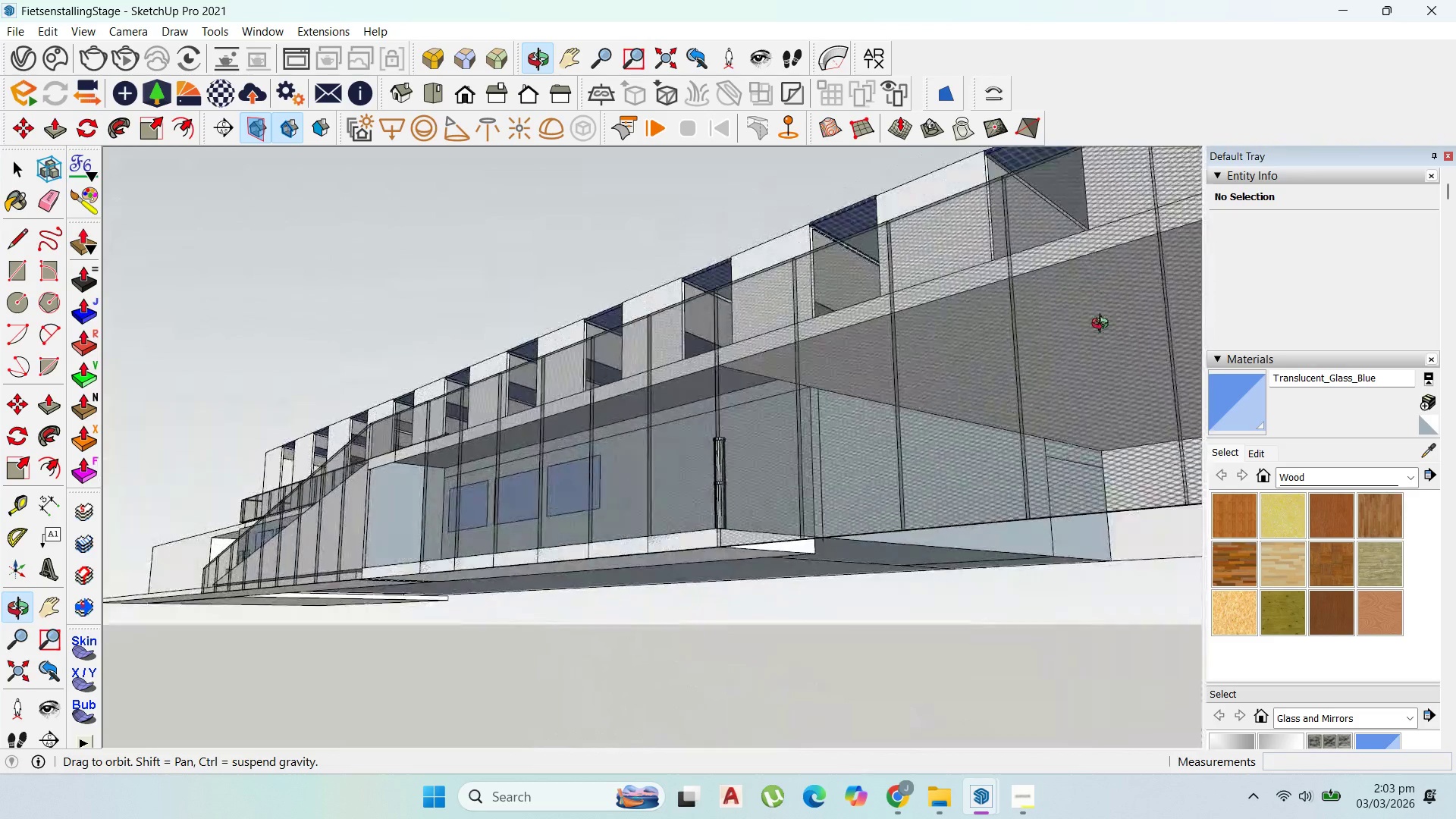 
left_click([1455, 0])